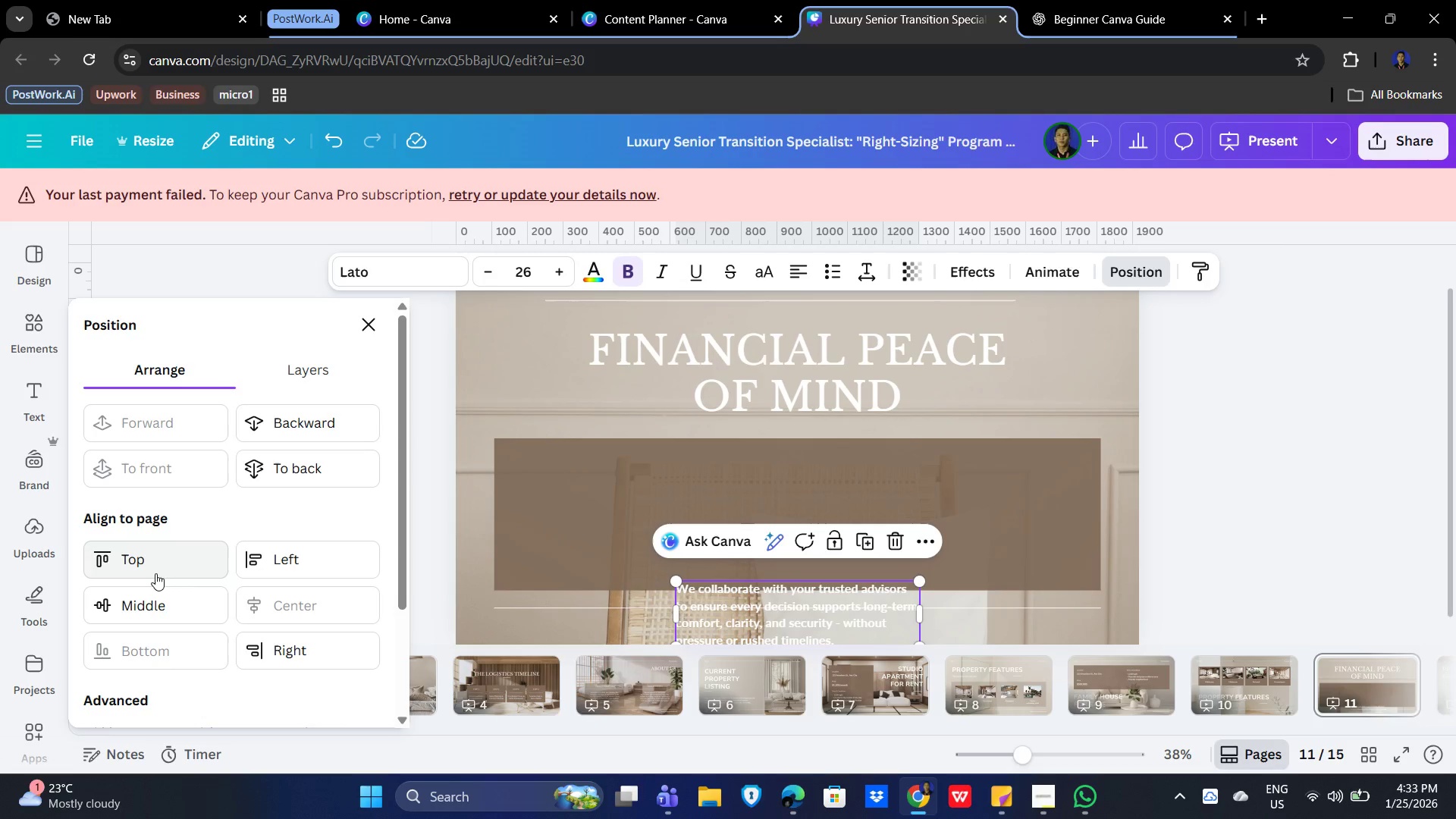 
scroll: coordinate [193, 630], scroll_direction: down, amount: 8.0
 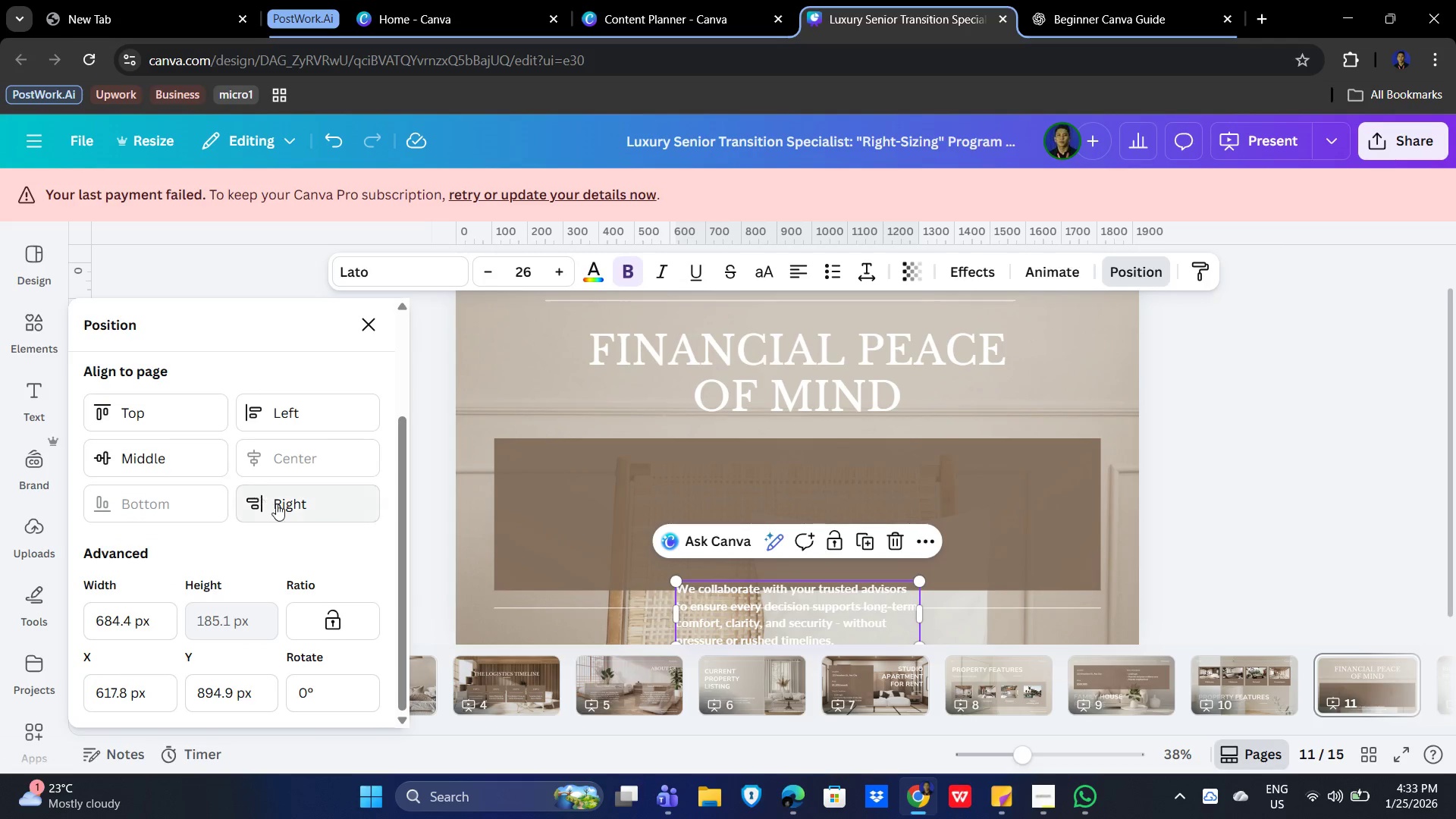 
scroll: coordinate [518, 617], scroll_direction: up, amount: 4.0
 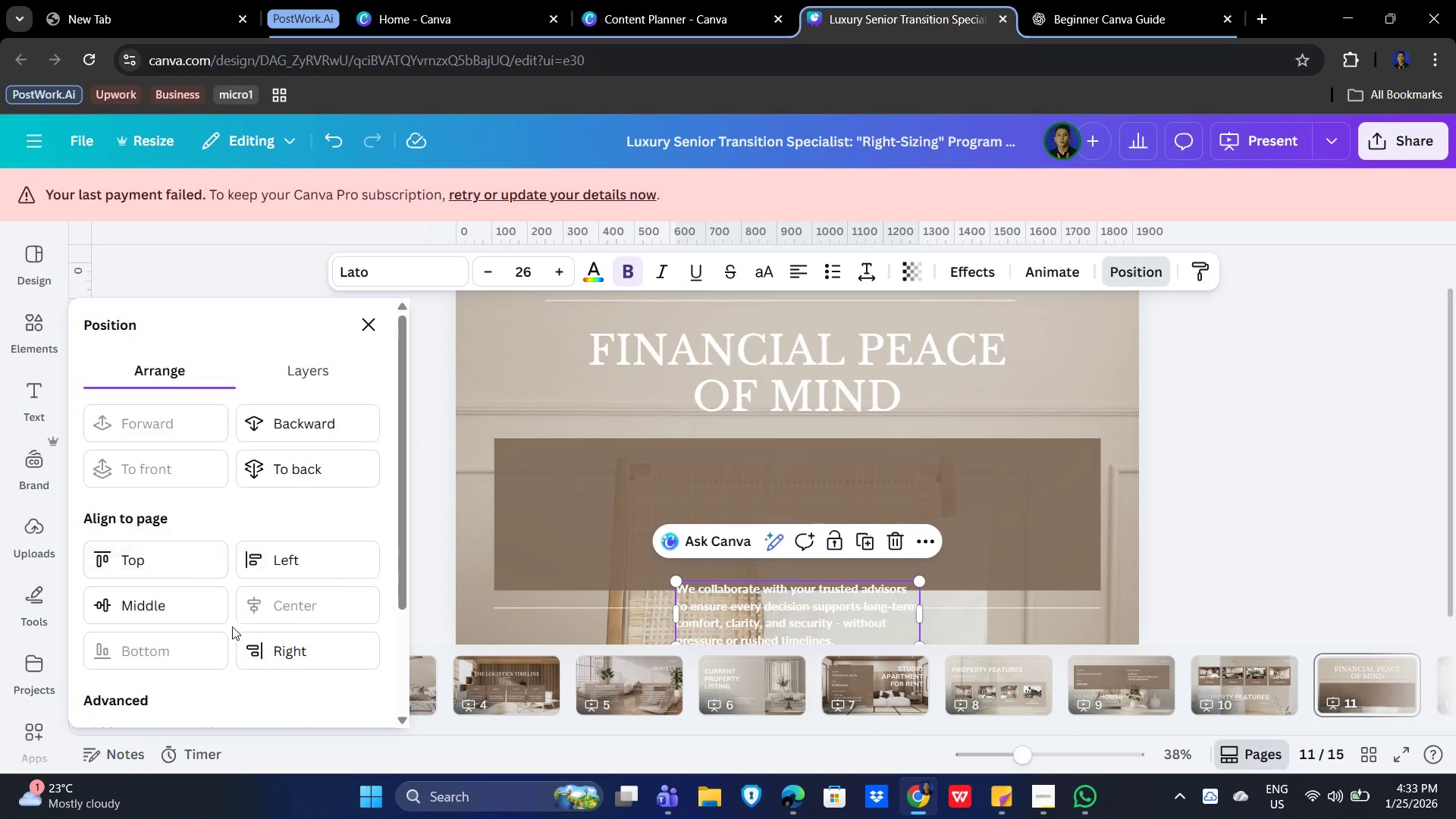 
left_click([134, 602])
 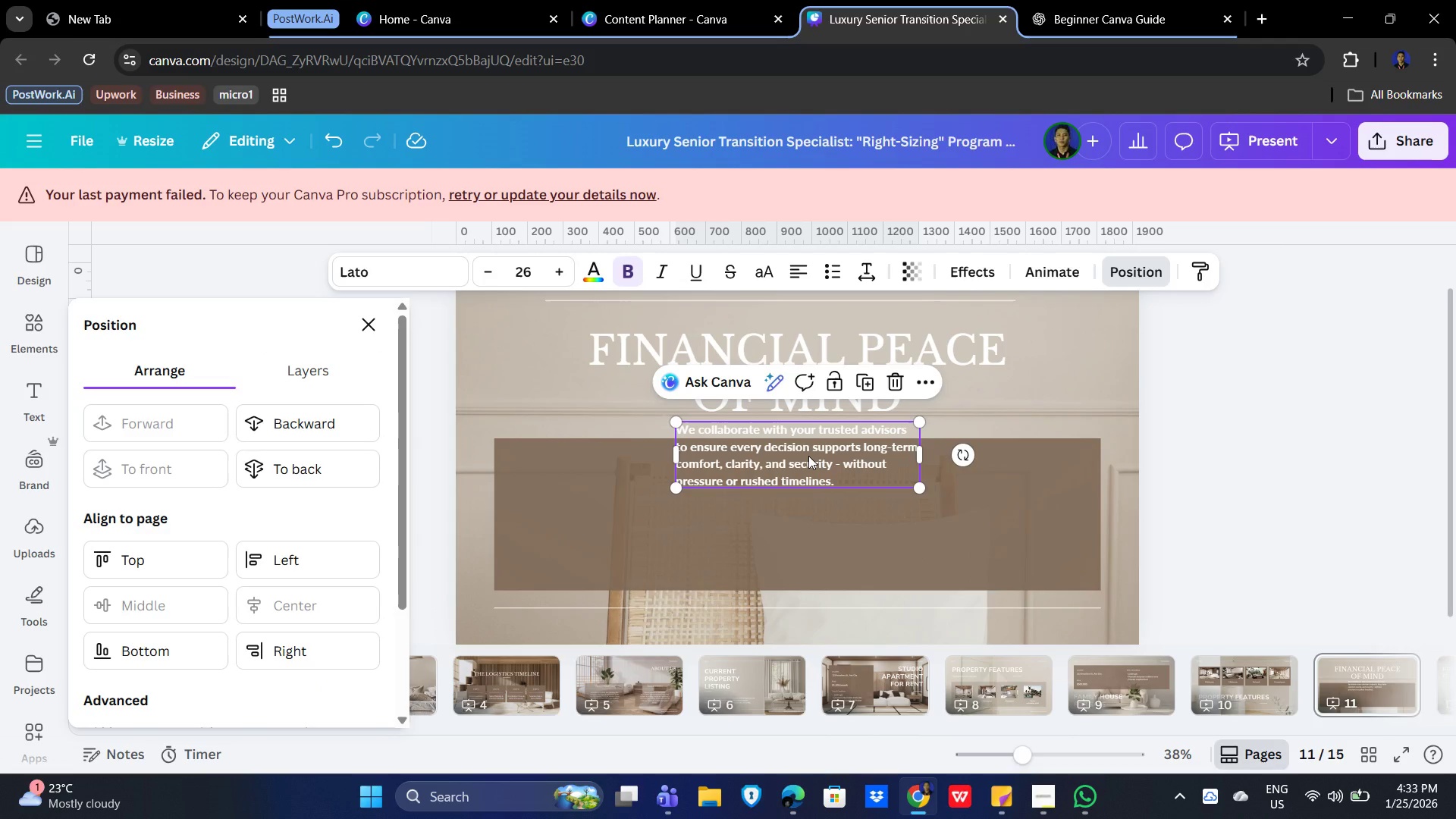 
left_click_drag(start_coordinate=[808, 456], to_coordinate=[805, 513])
 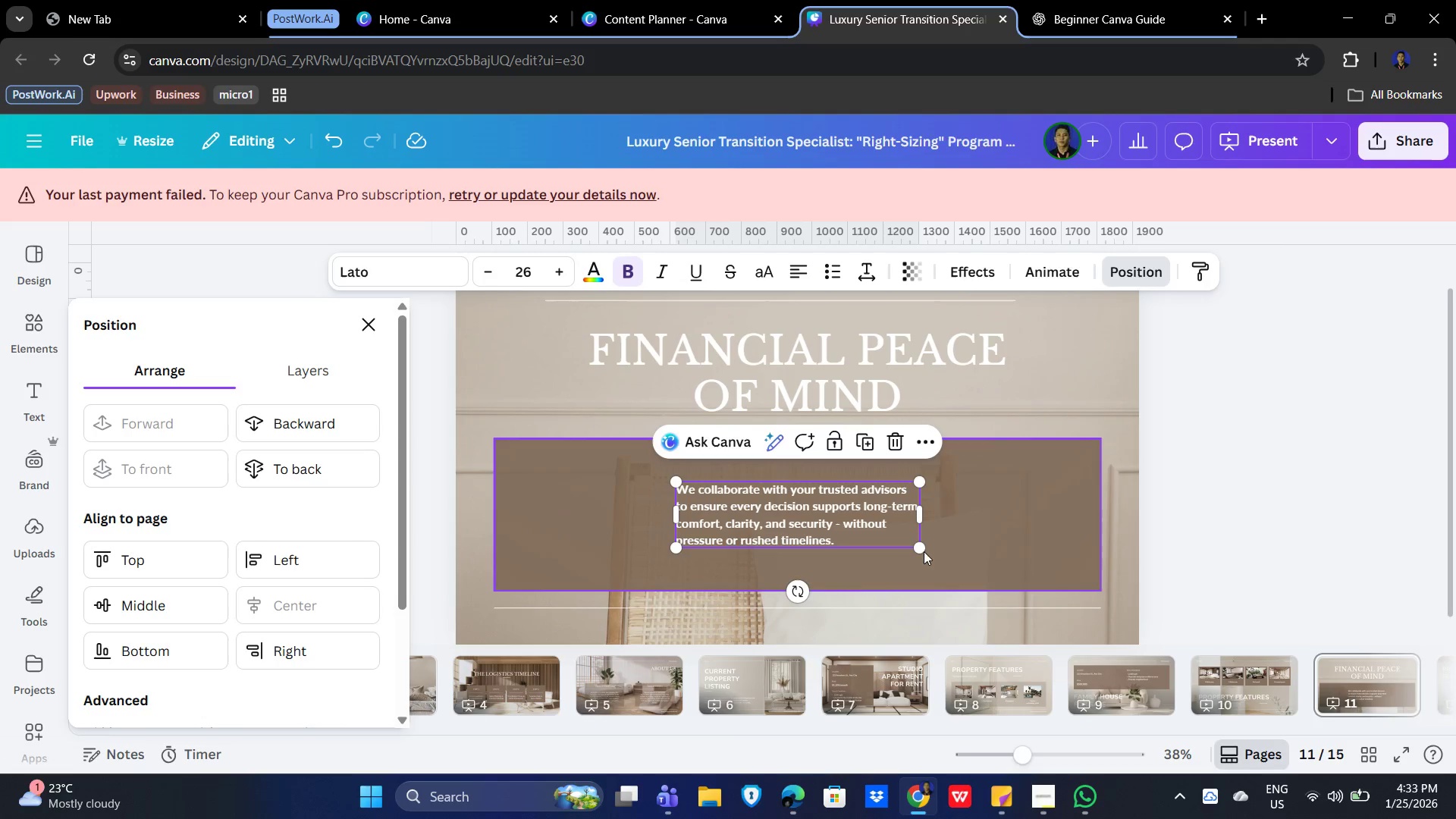 
left_click([1408, 499])
 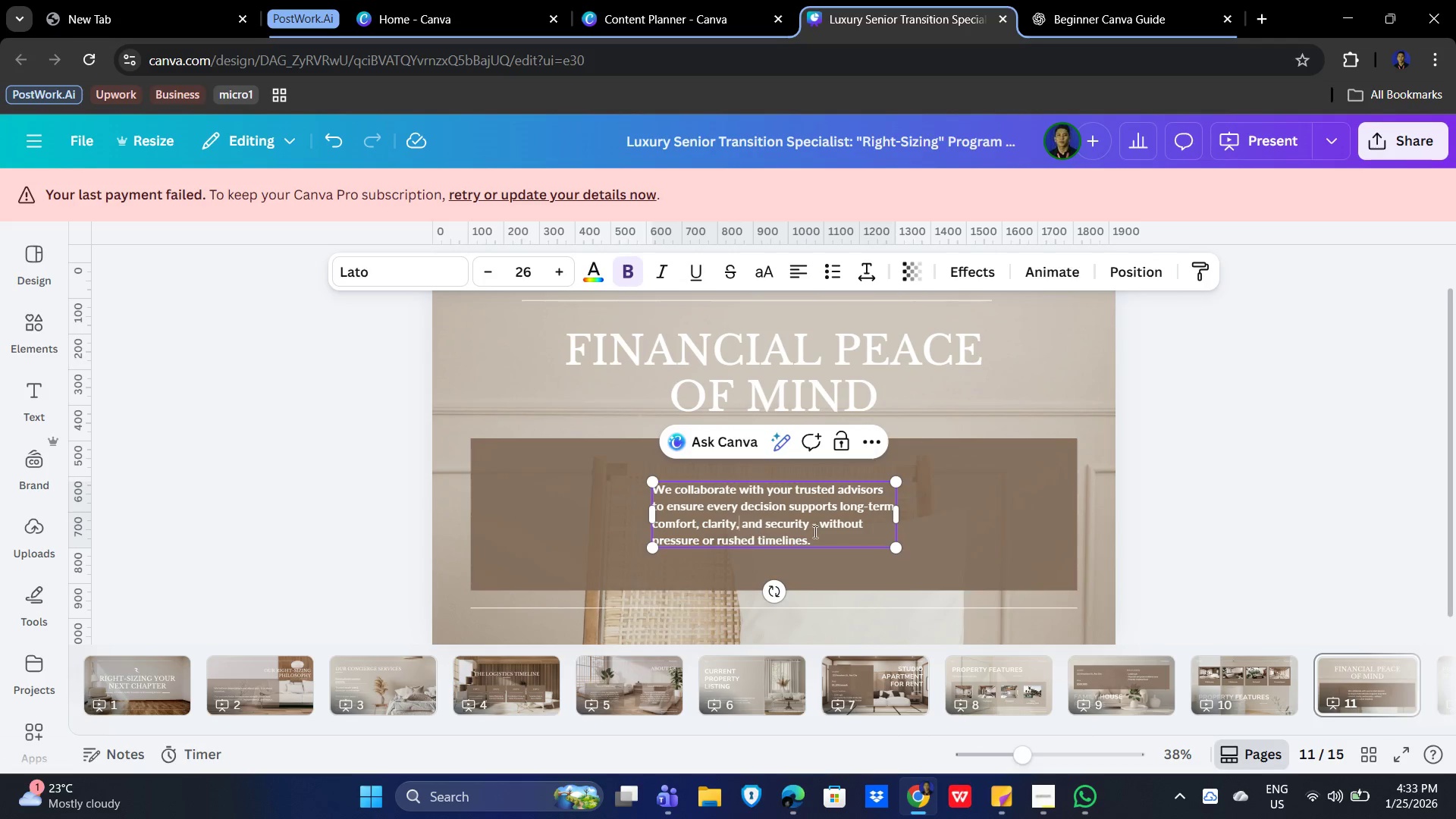 
double_click([1304, 460])
 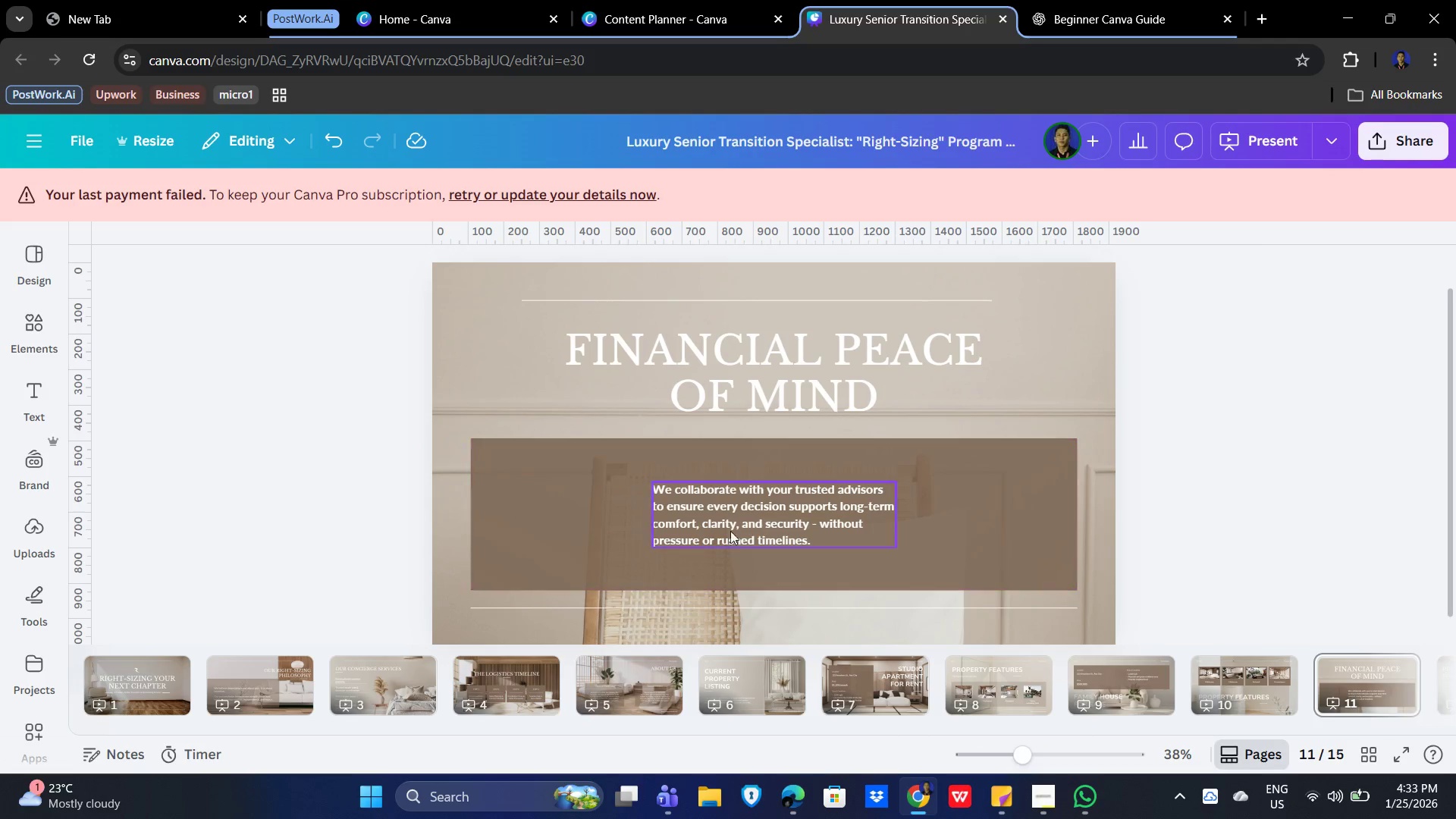 
left_click([730, 520])
 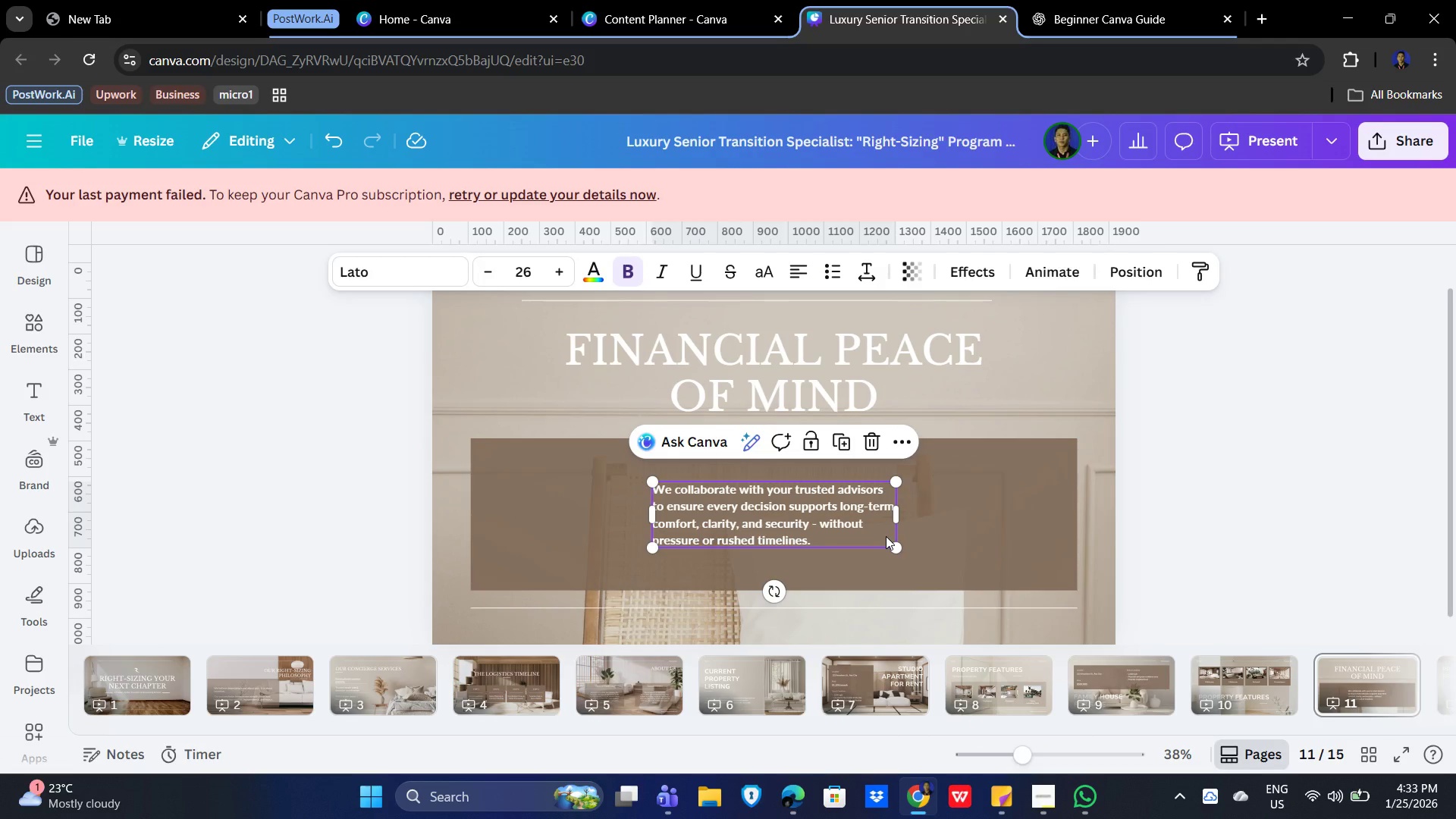 
wait(7.72)
 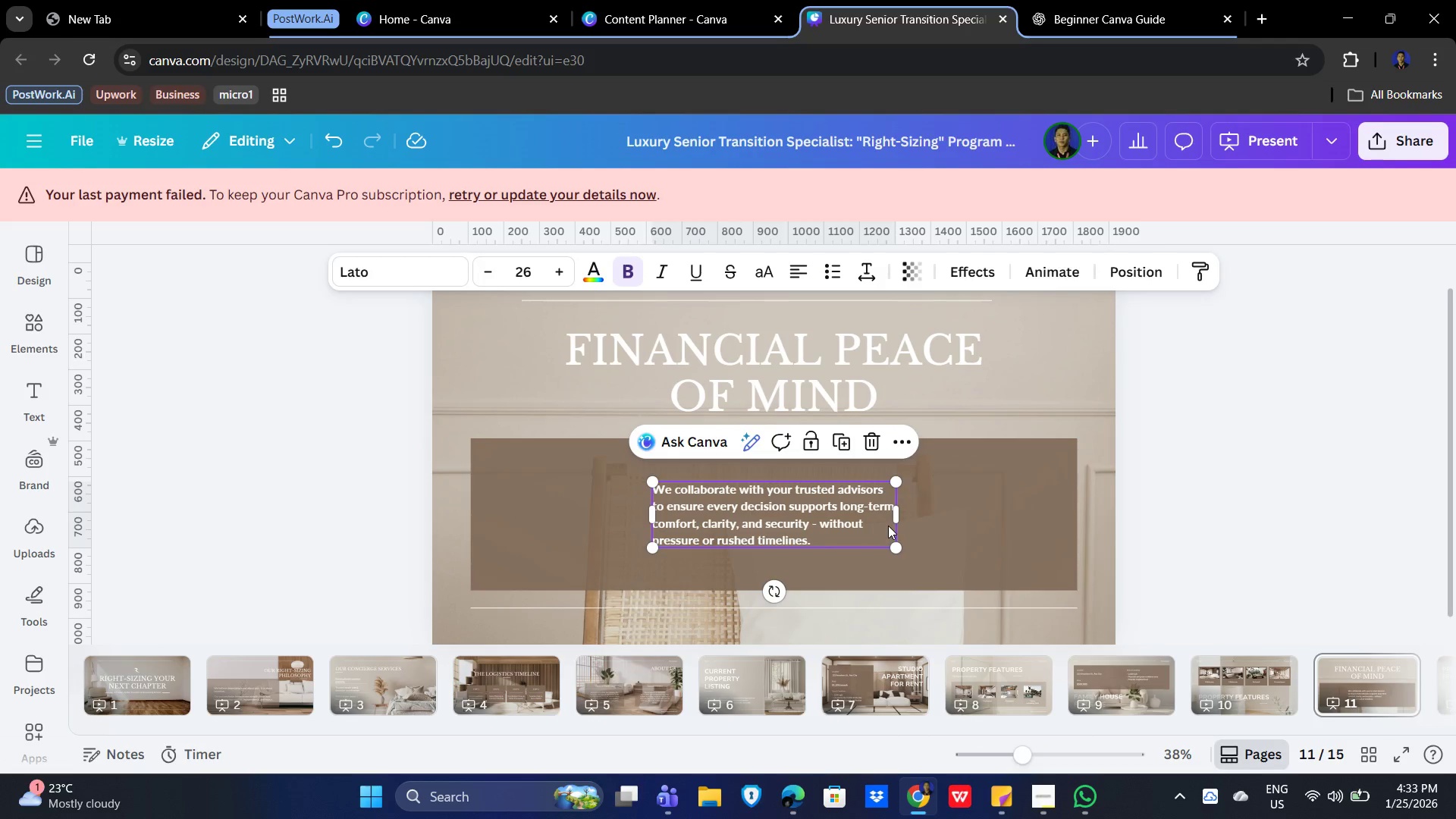 
left_click_drag(start_coordinate=[898, 517], to_coordinate=[1029, 518])
 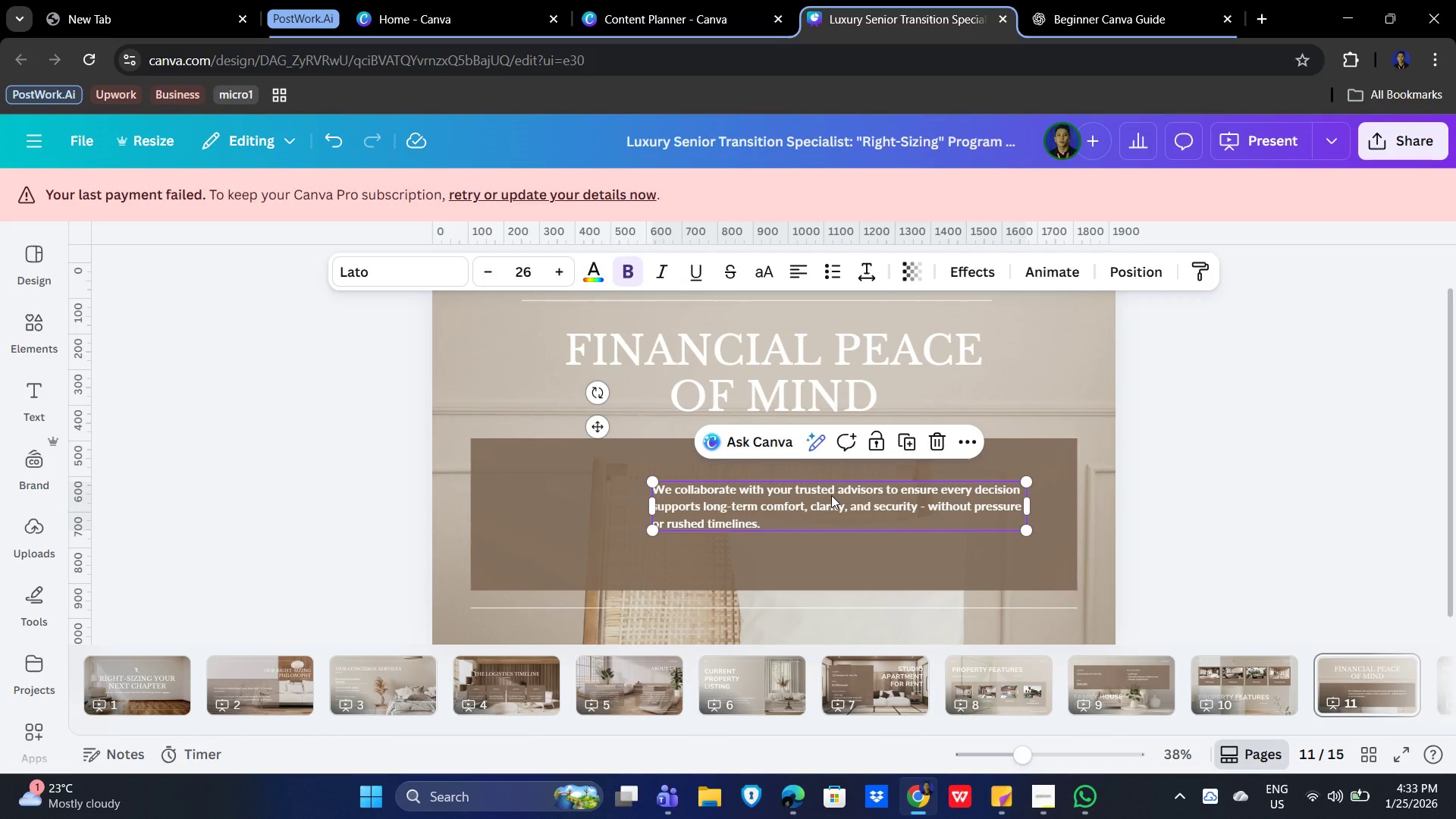 
left_click_drag(start_coordinate=[831, 495], to_coordinate=[770, 499])
 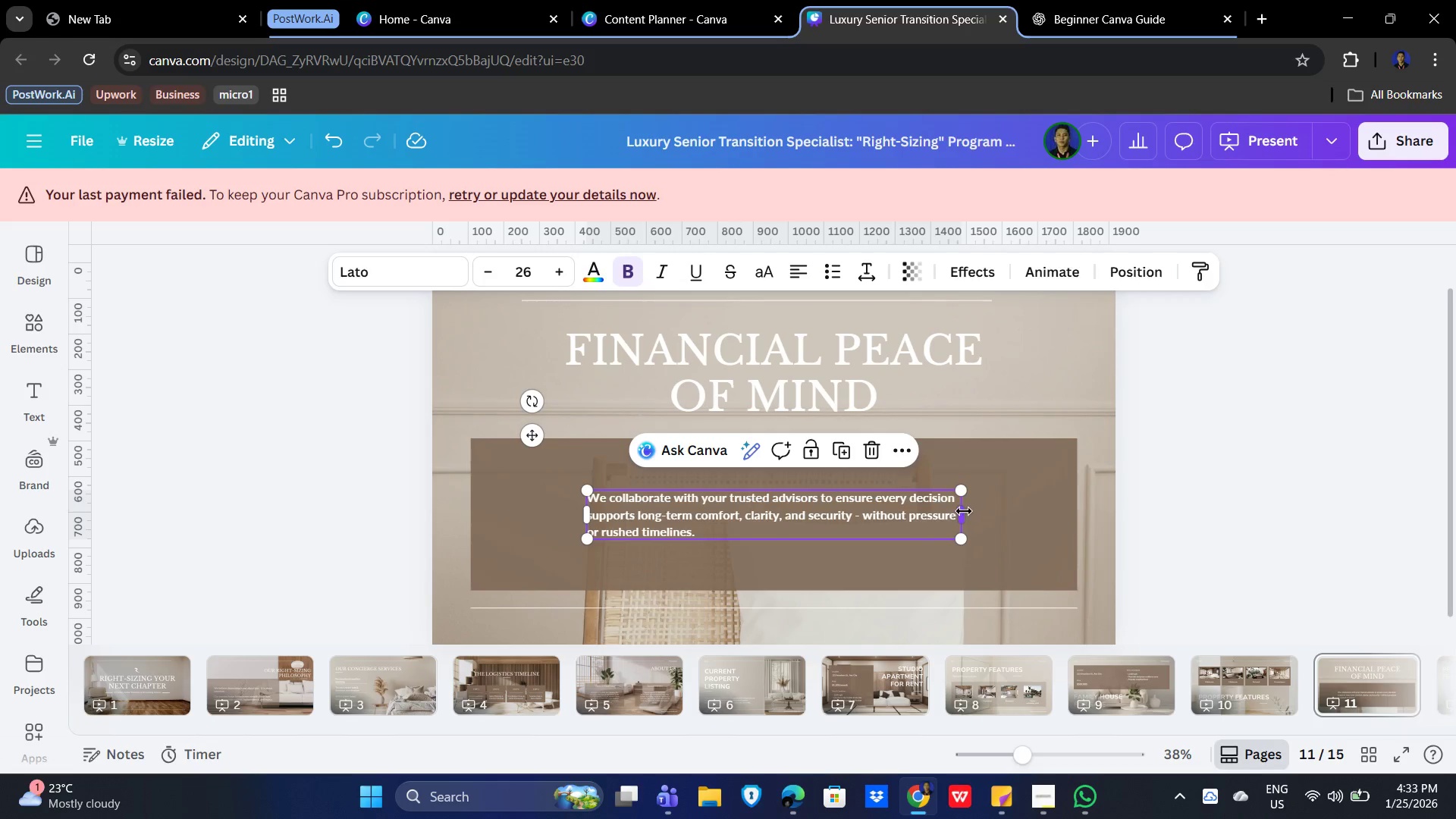 
left_click_drag(start_coordinate=[964, 511], to_coordinate=[959, 512])
 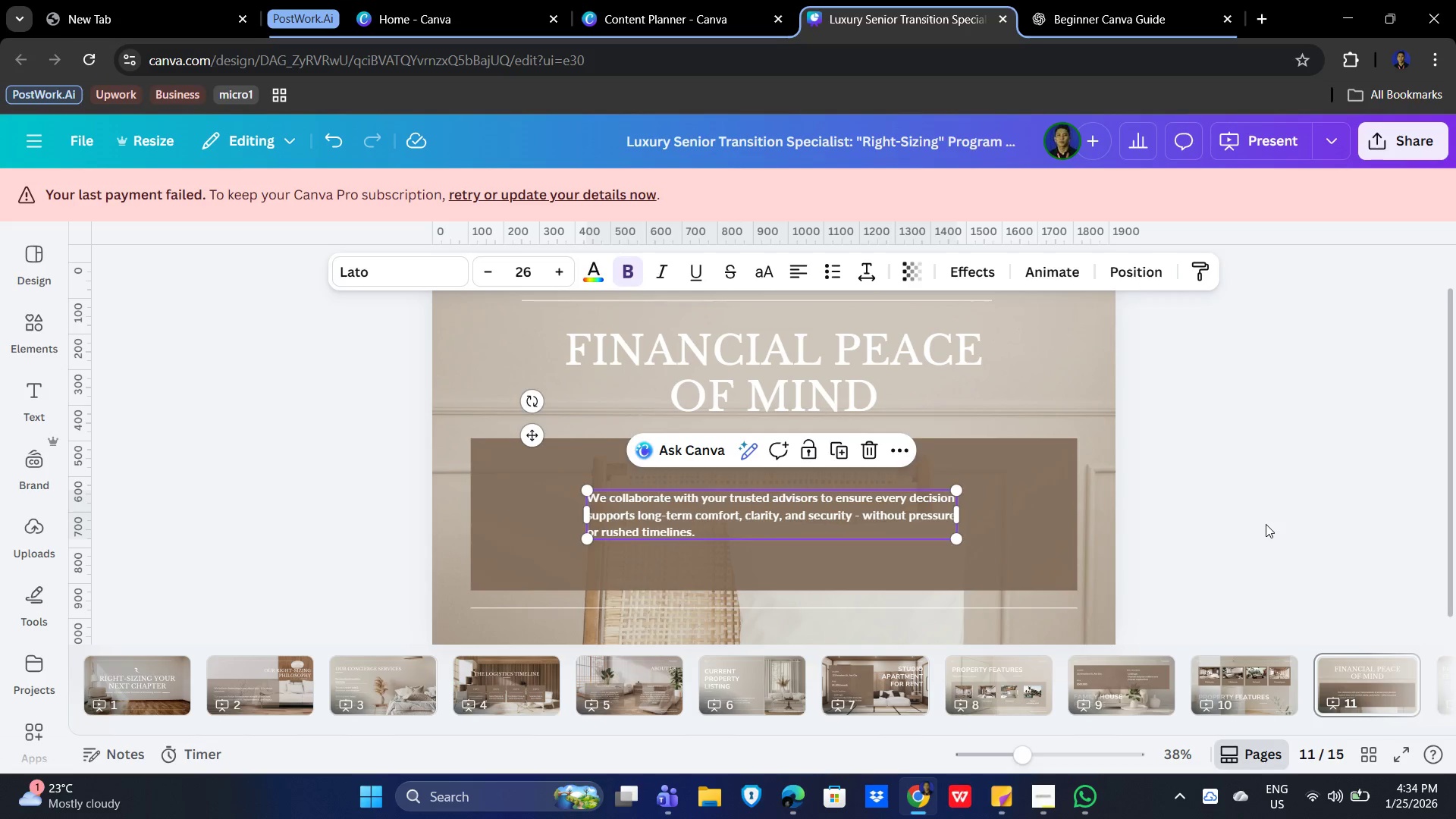 
left_click([1266, 524])
 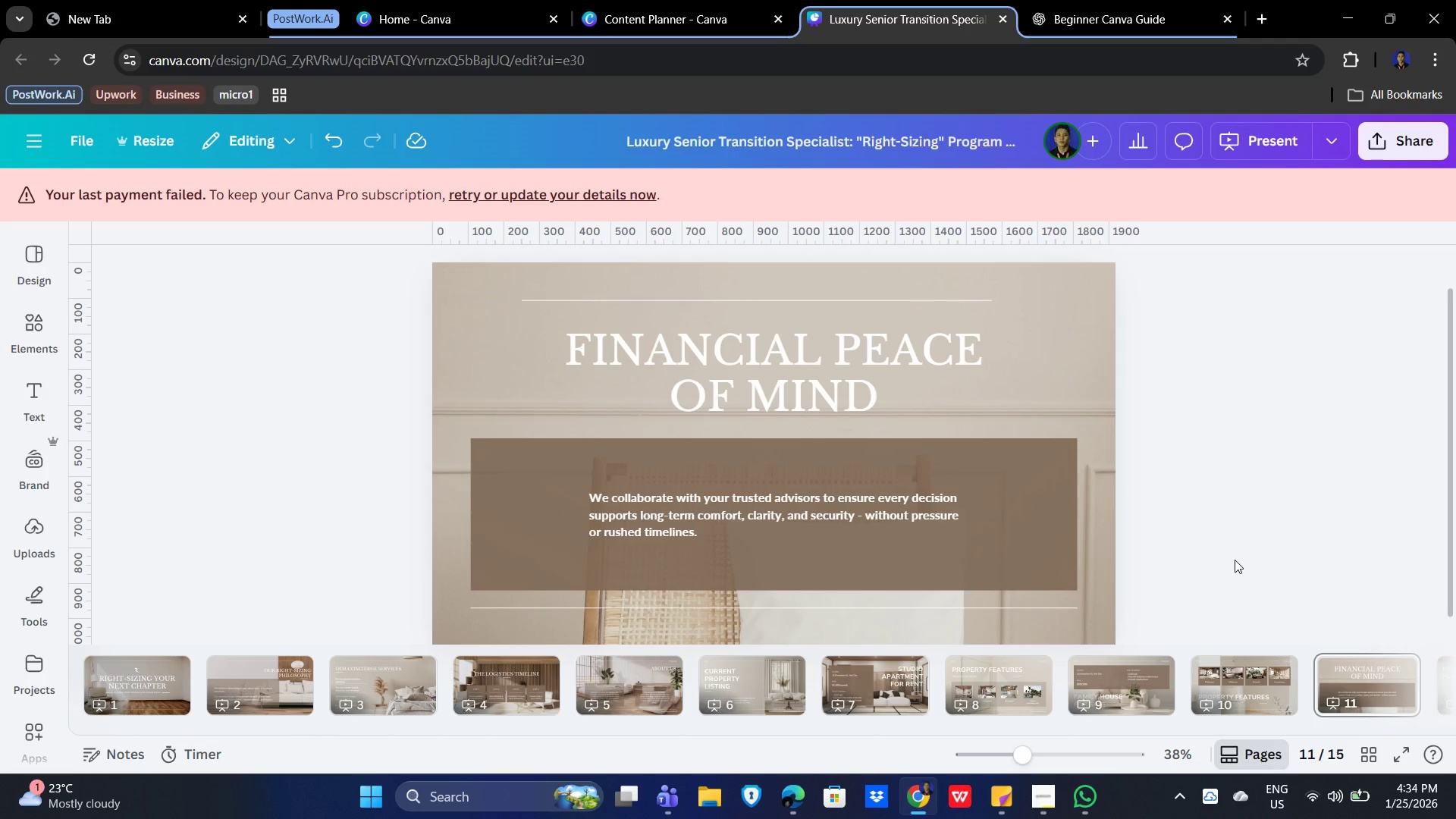 
wait(16.06)
 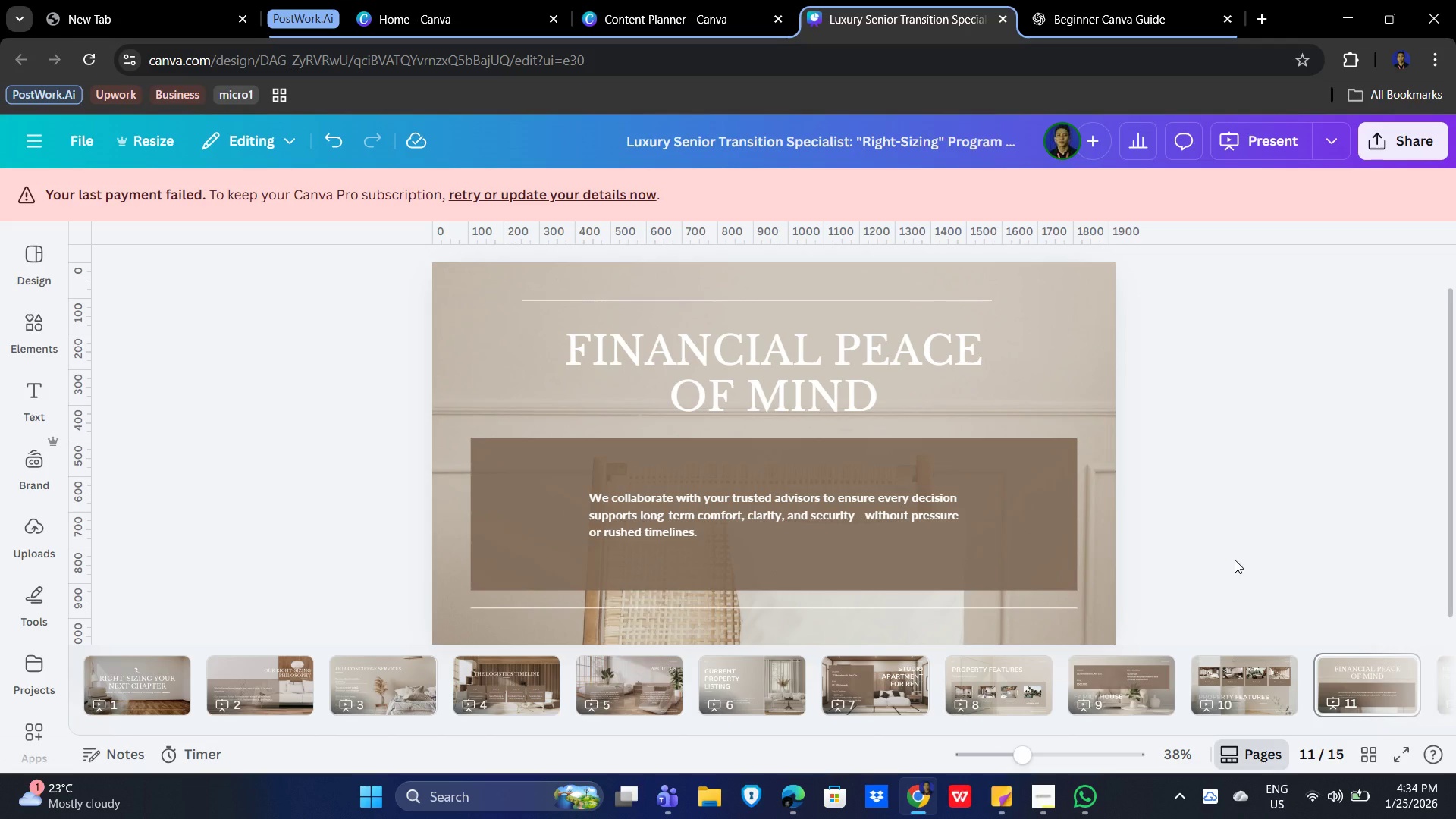 
left_click([820, 394])
 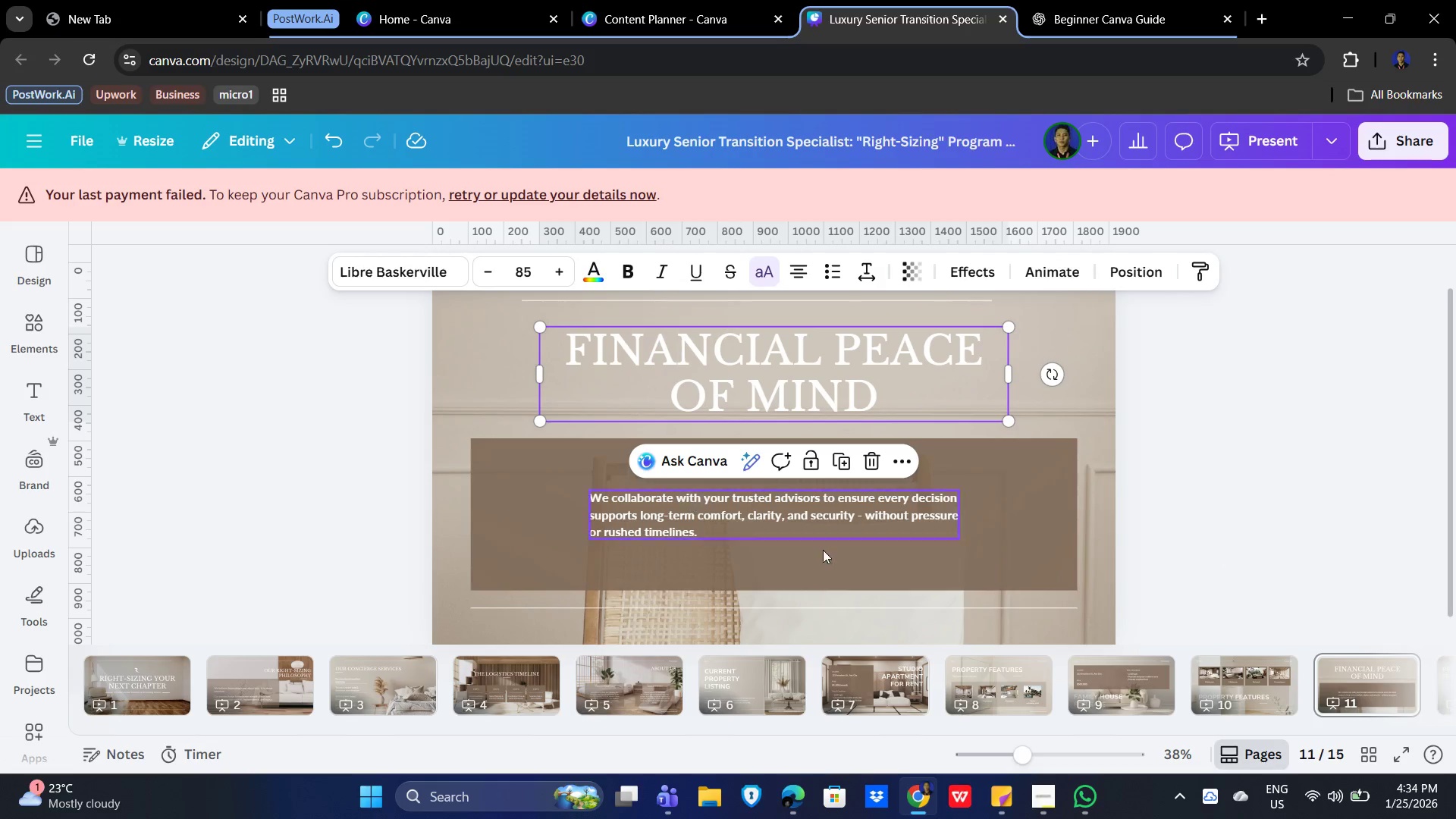 
left_click([755, 518])
 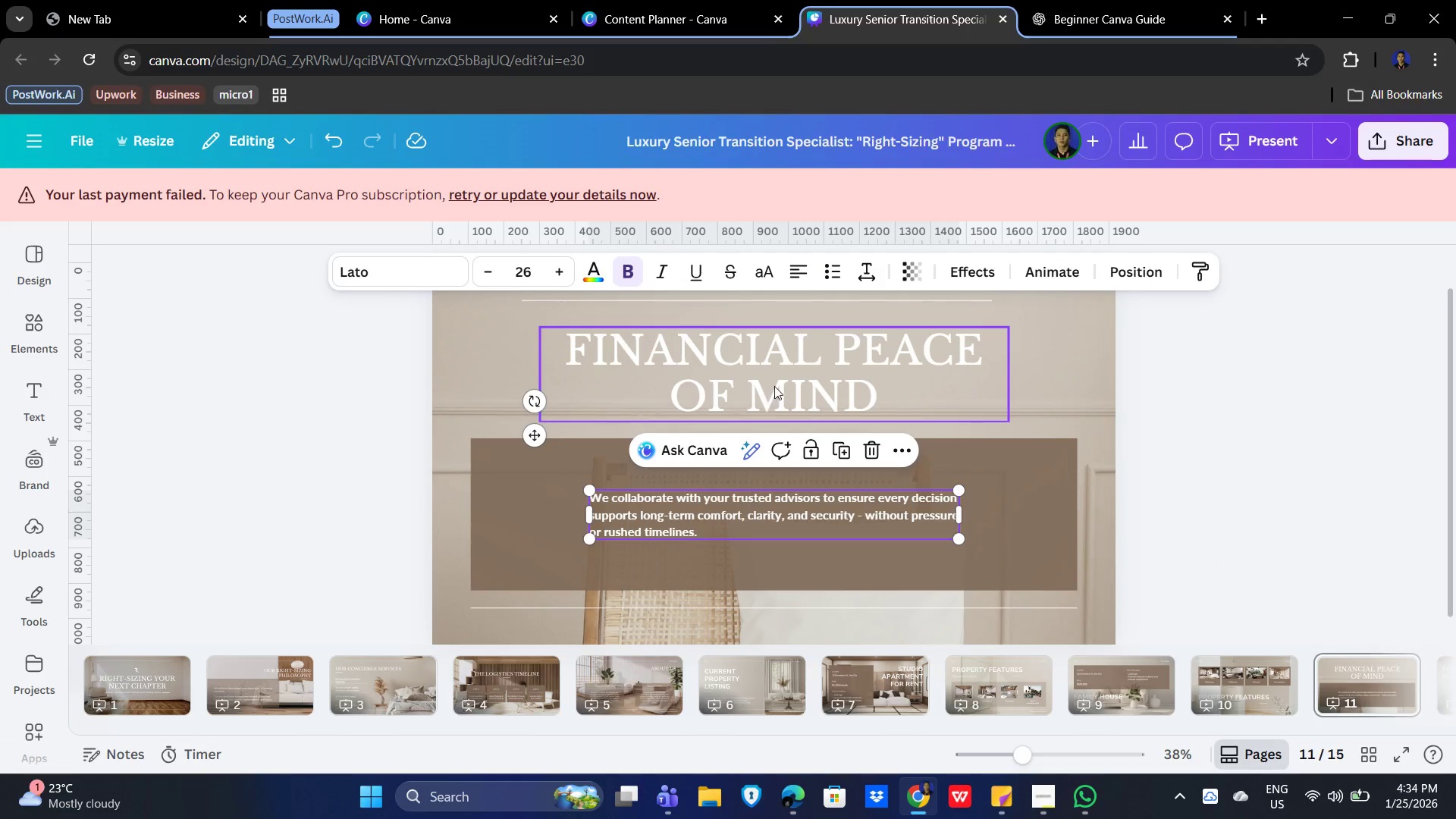 
left_click([774, 379])
 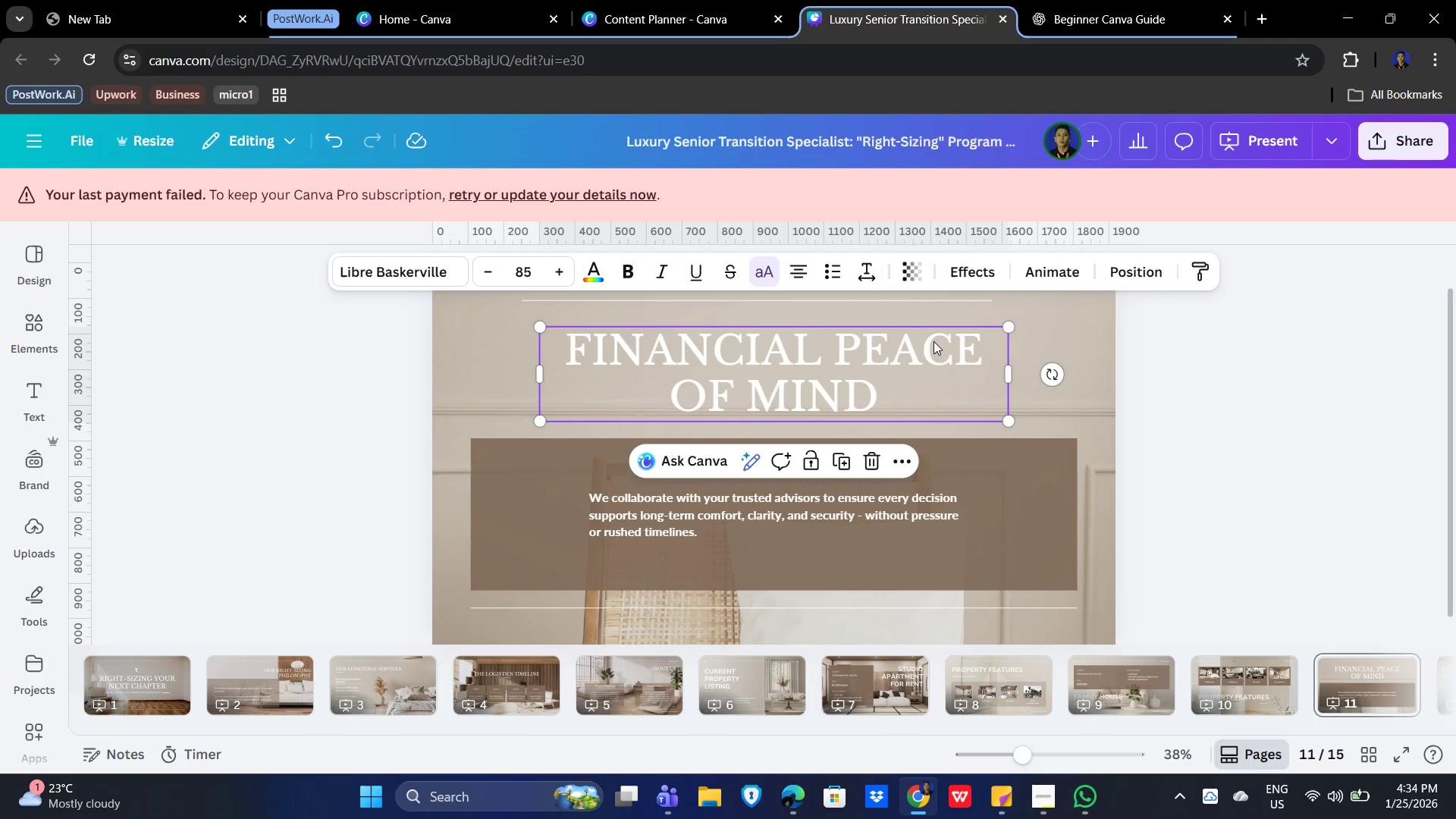 
left_click([1276, 451])
 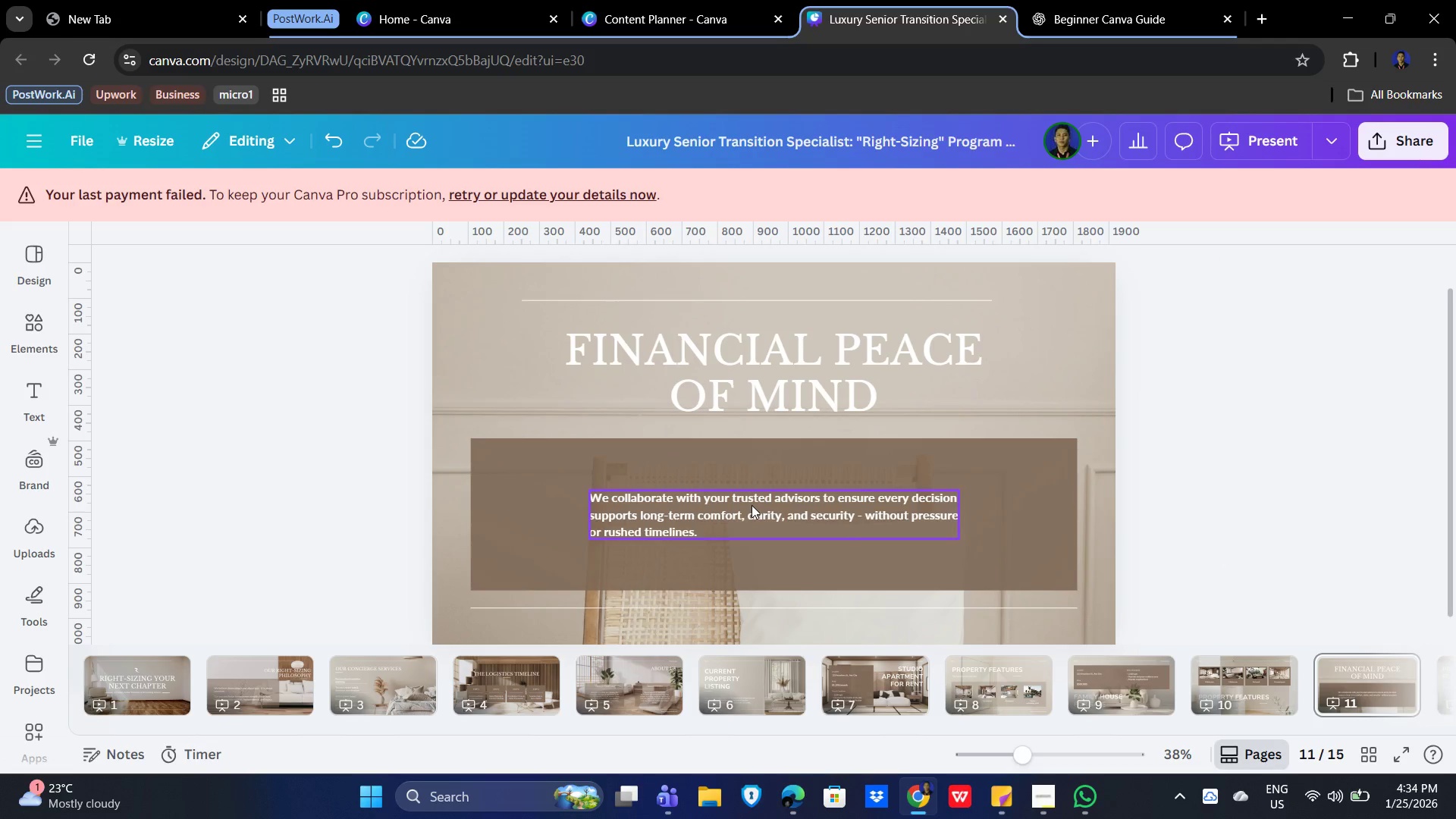 
left_click([752, 505])
 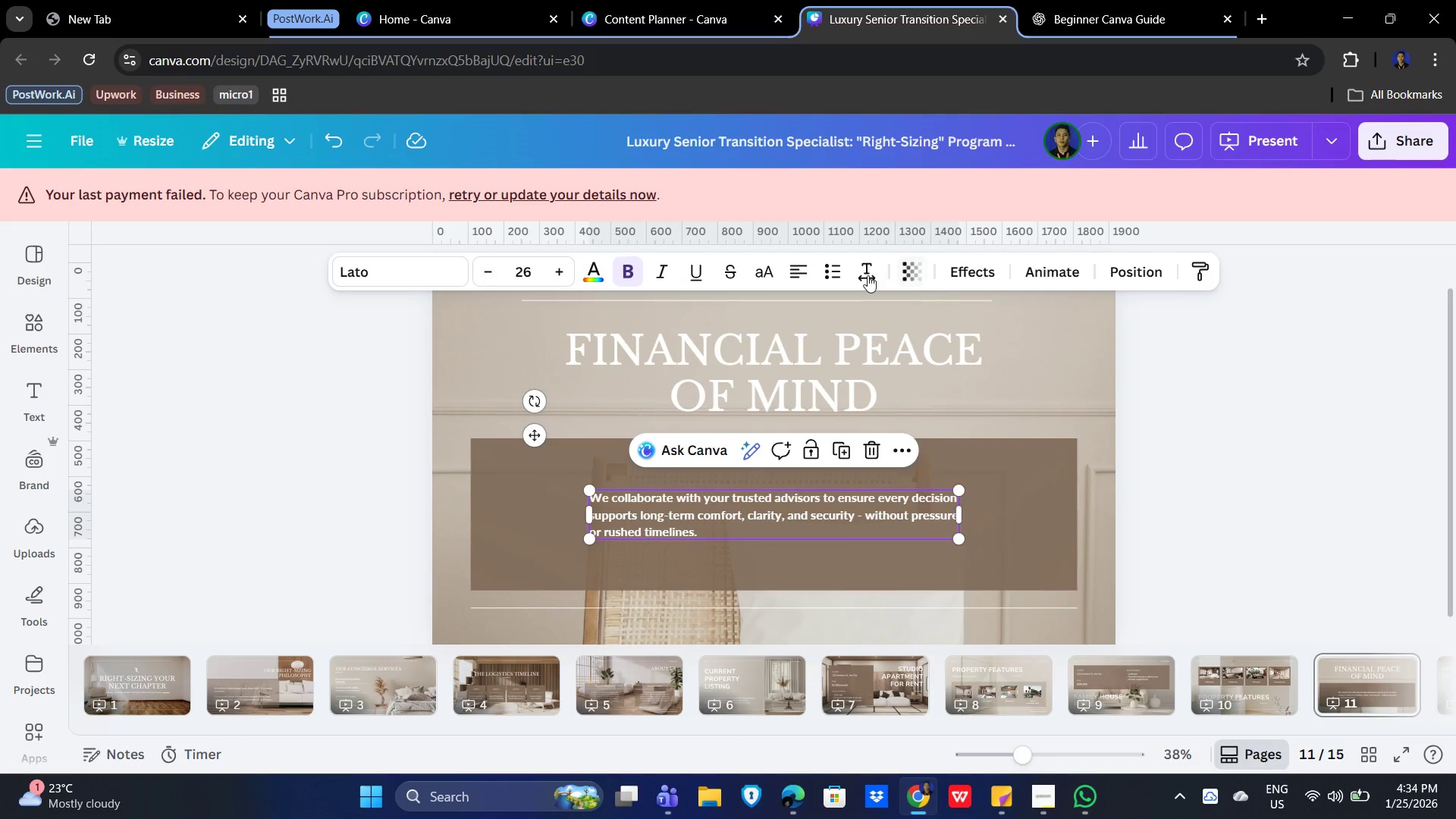 
left_click([868, 275])
 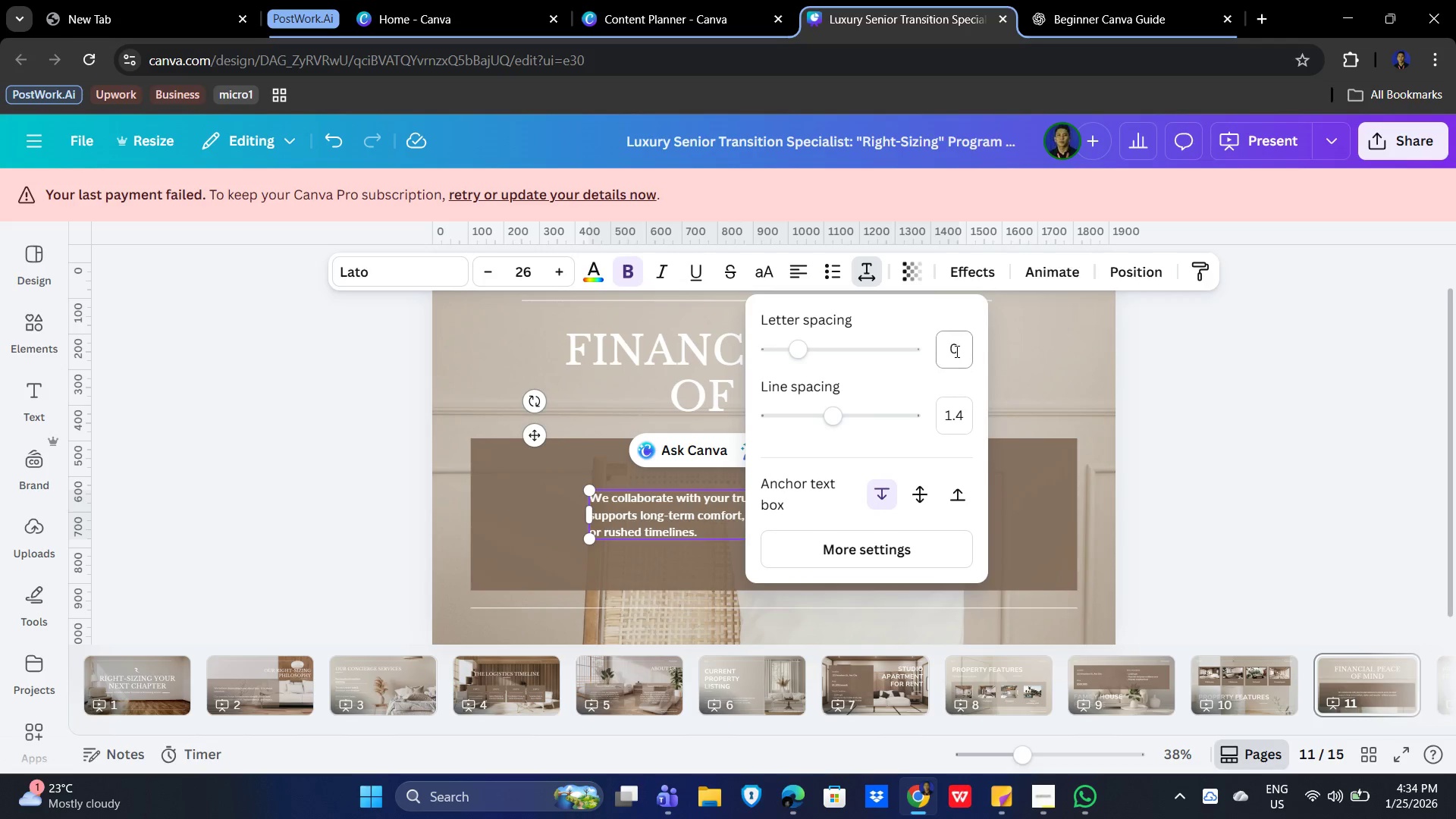 
left_click([956, 350])
 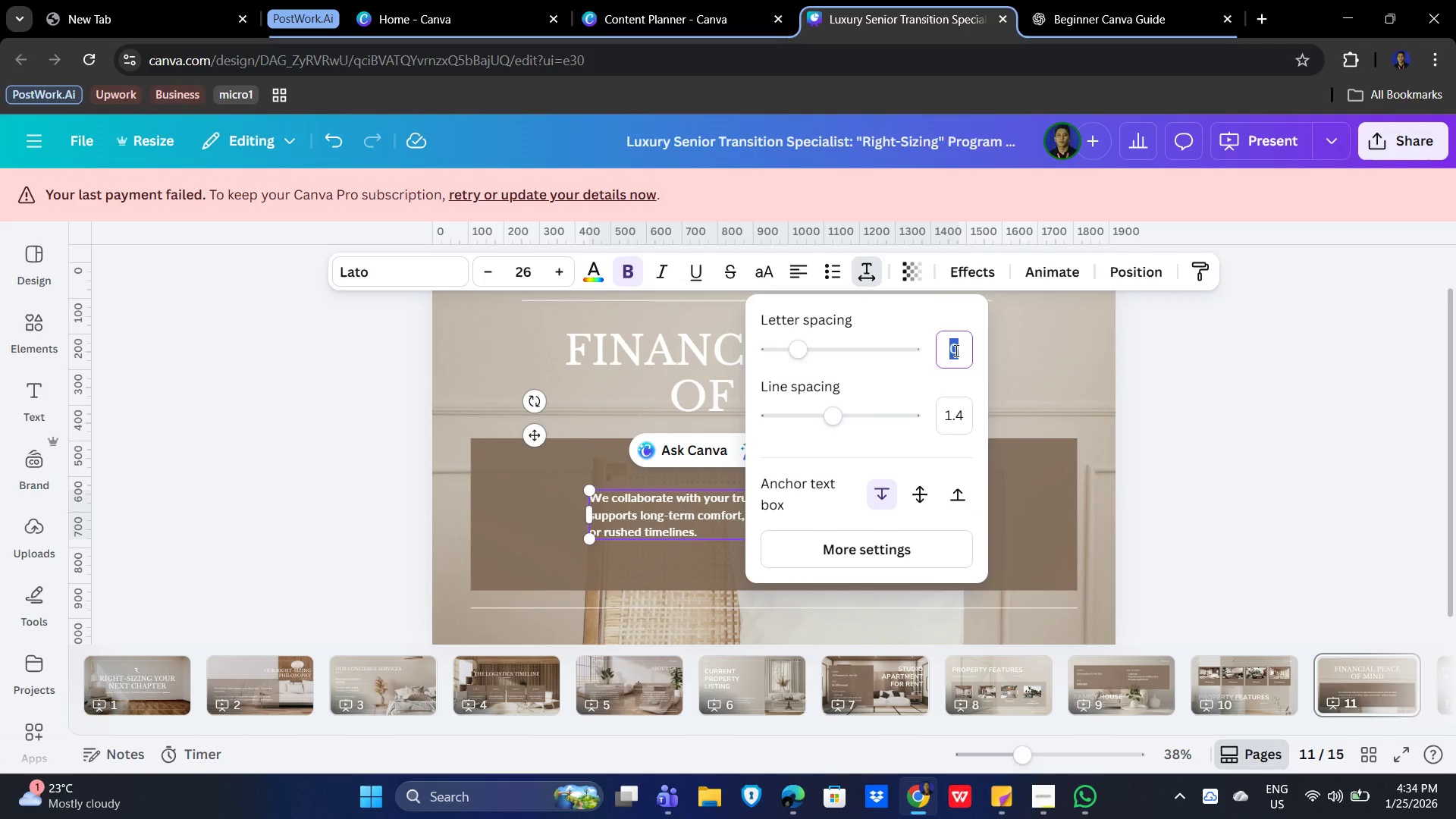 
key(Numpad5)
 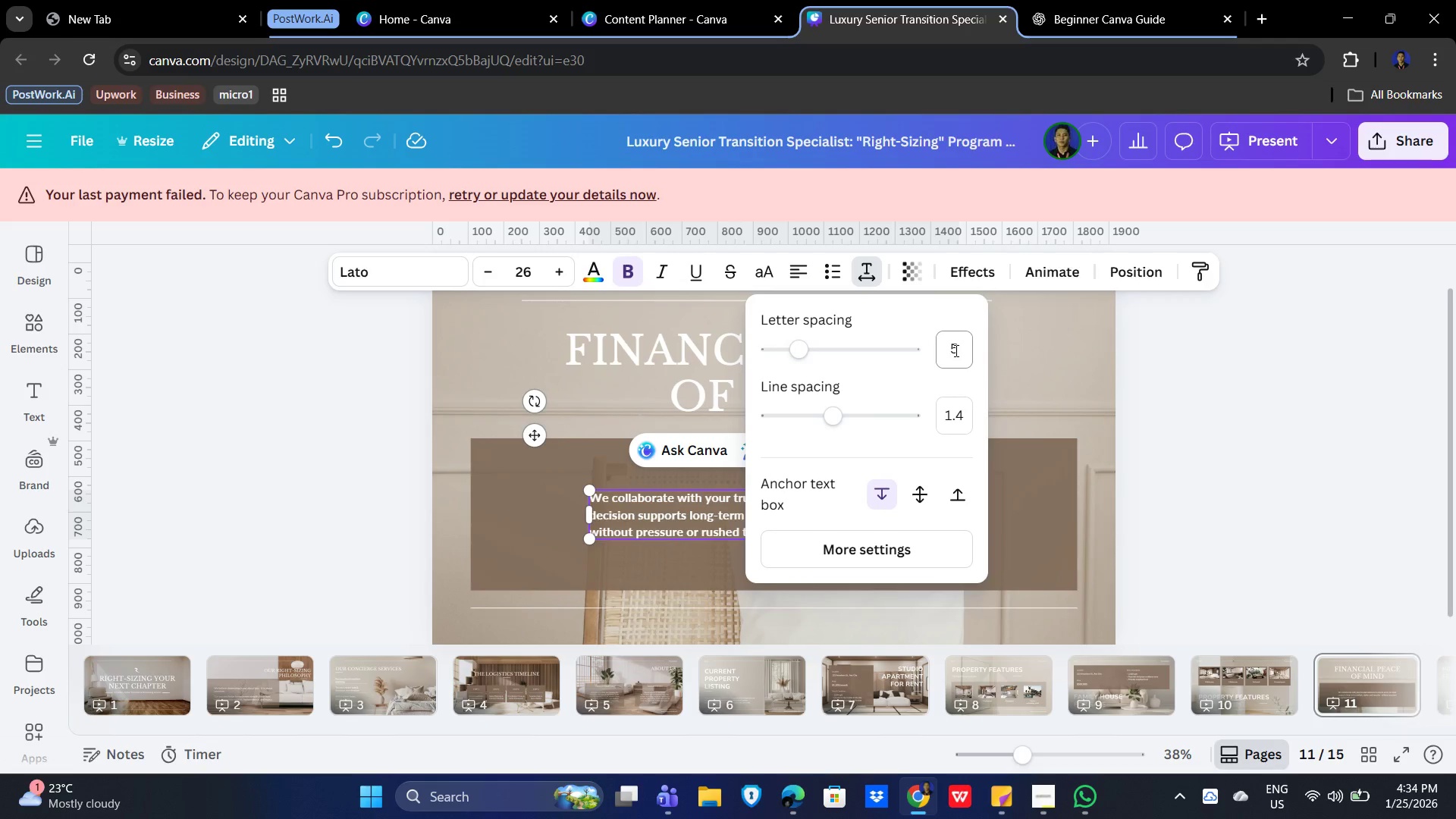 
key(NumpadEnter)
 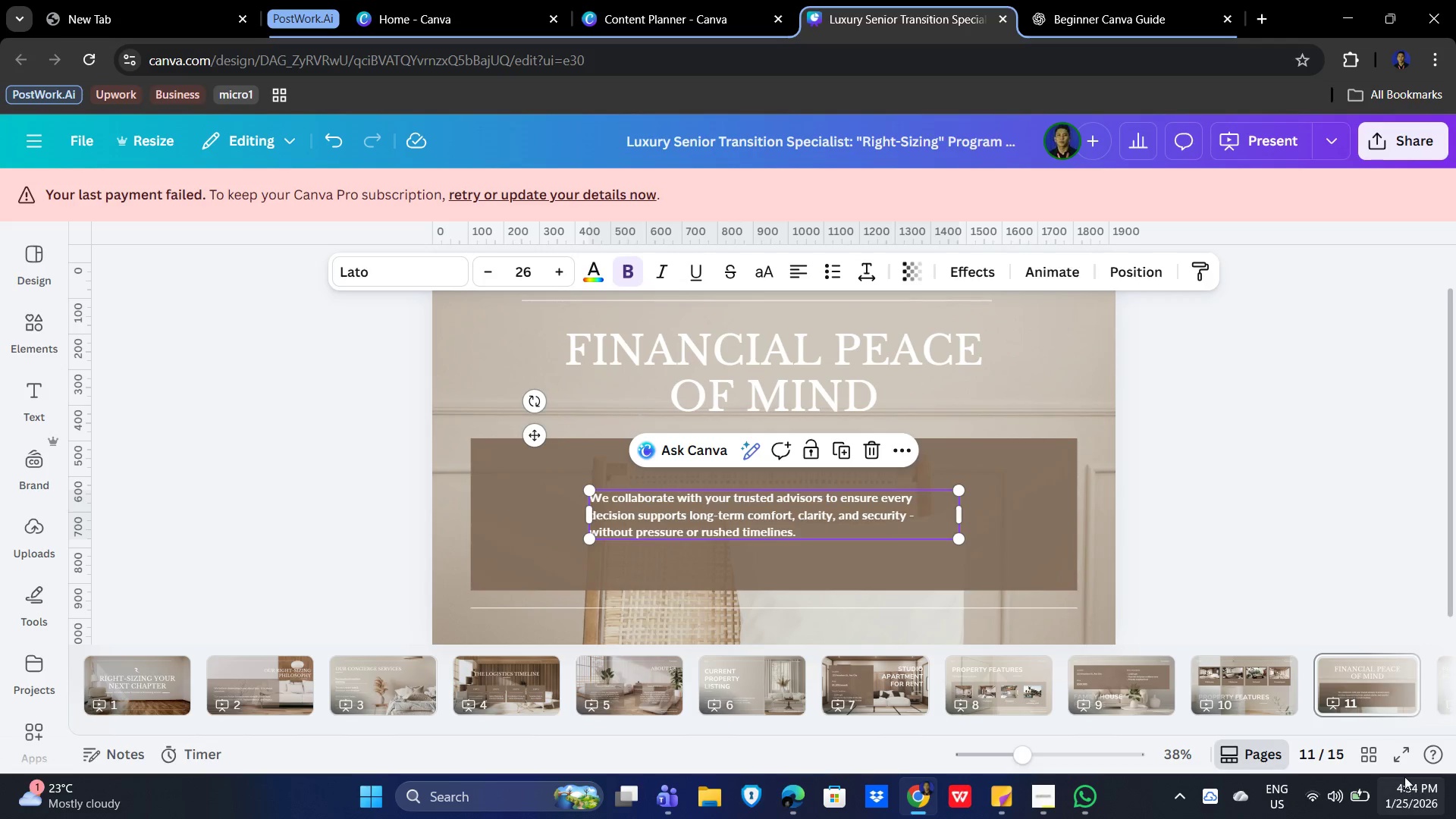 
left_click([1396, 764])
 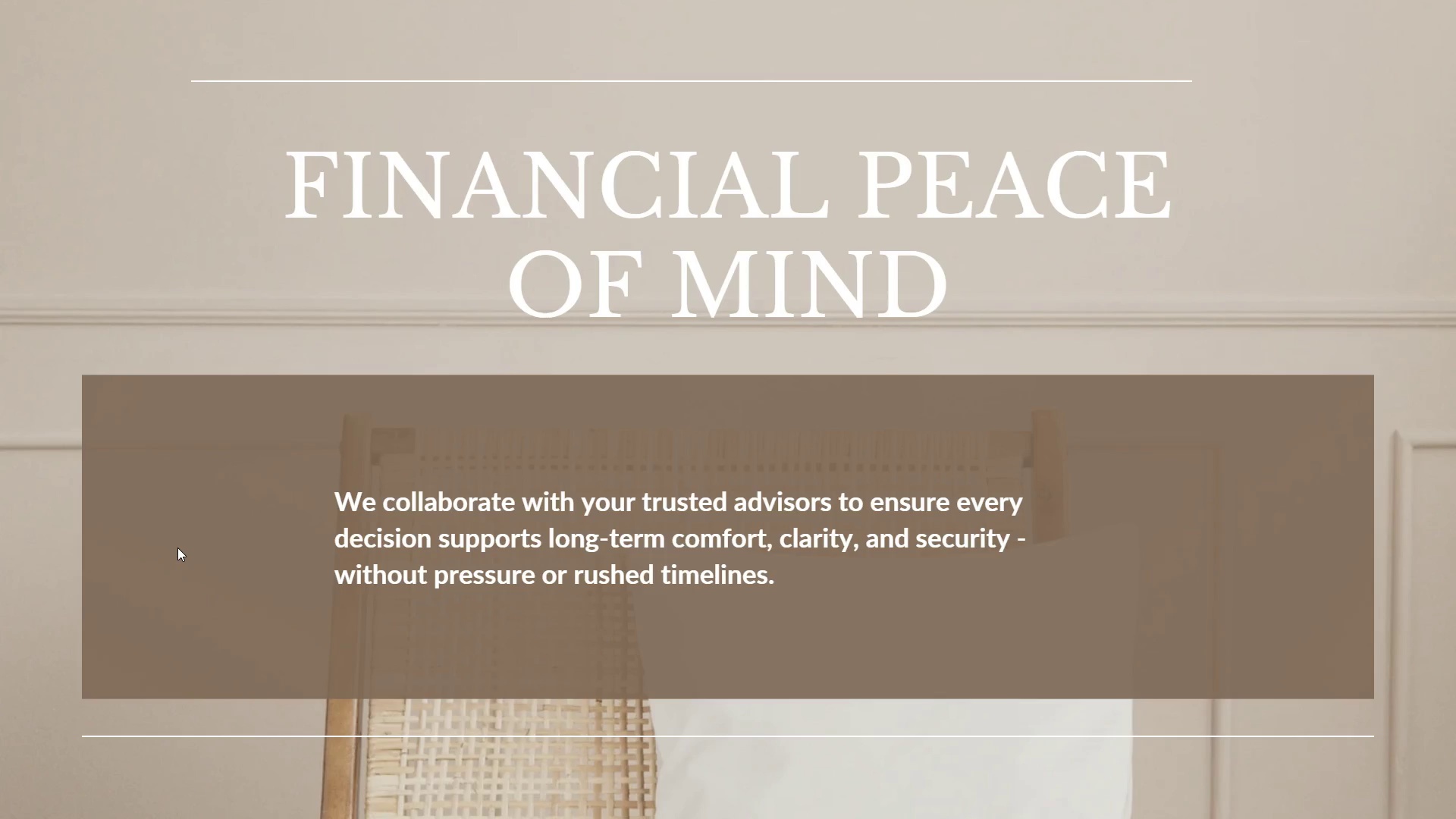 
wait(13.45)
 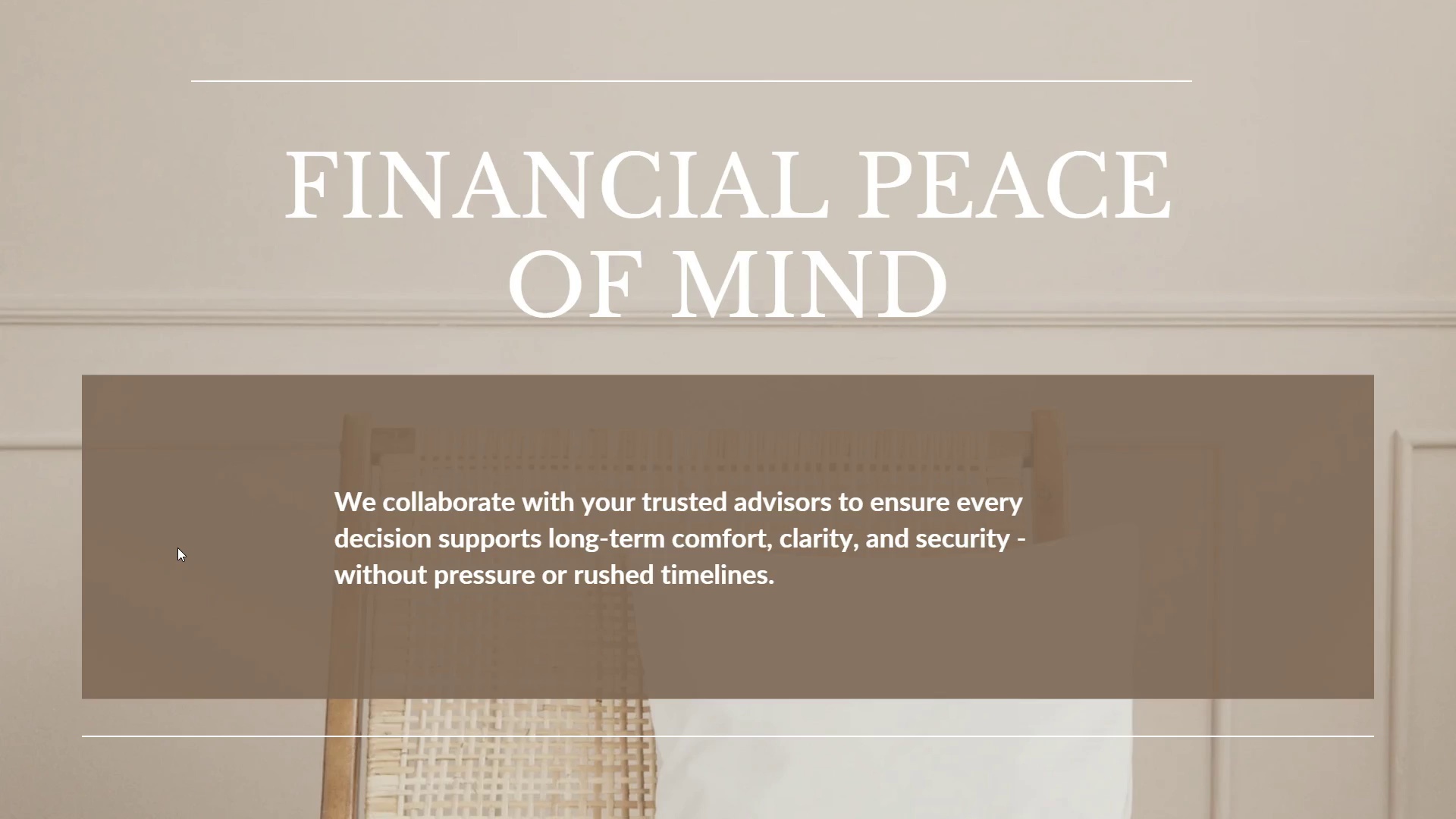 
left_click([199, 519])
 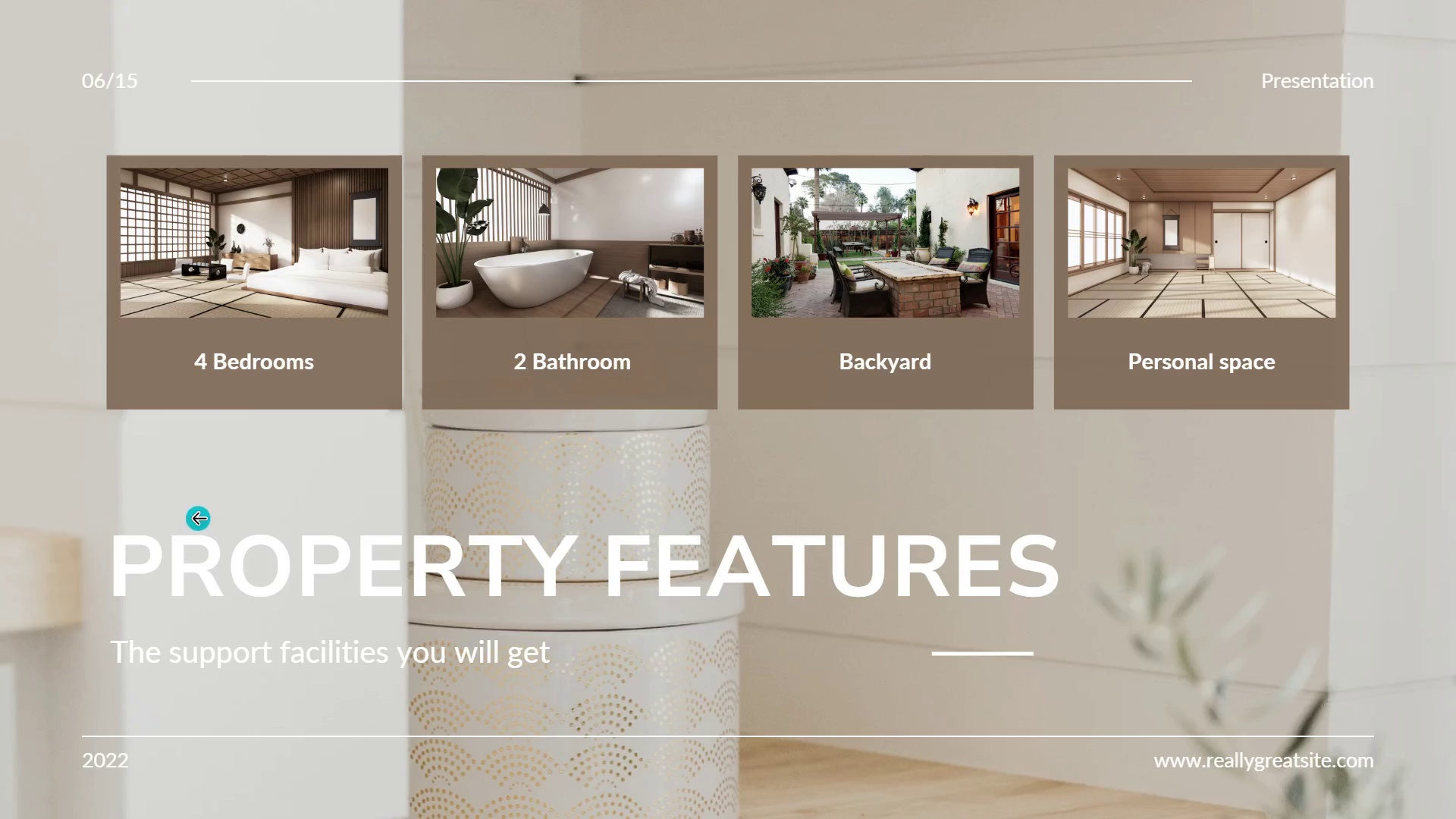 
left_click([199, 519])
 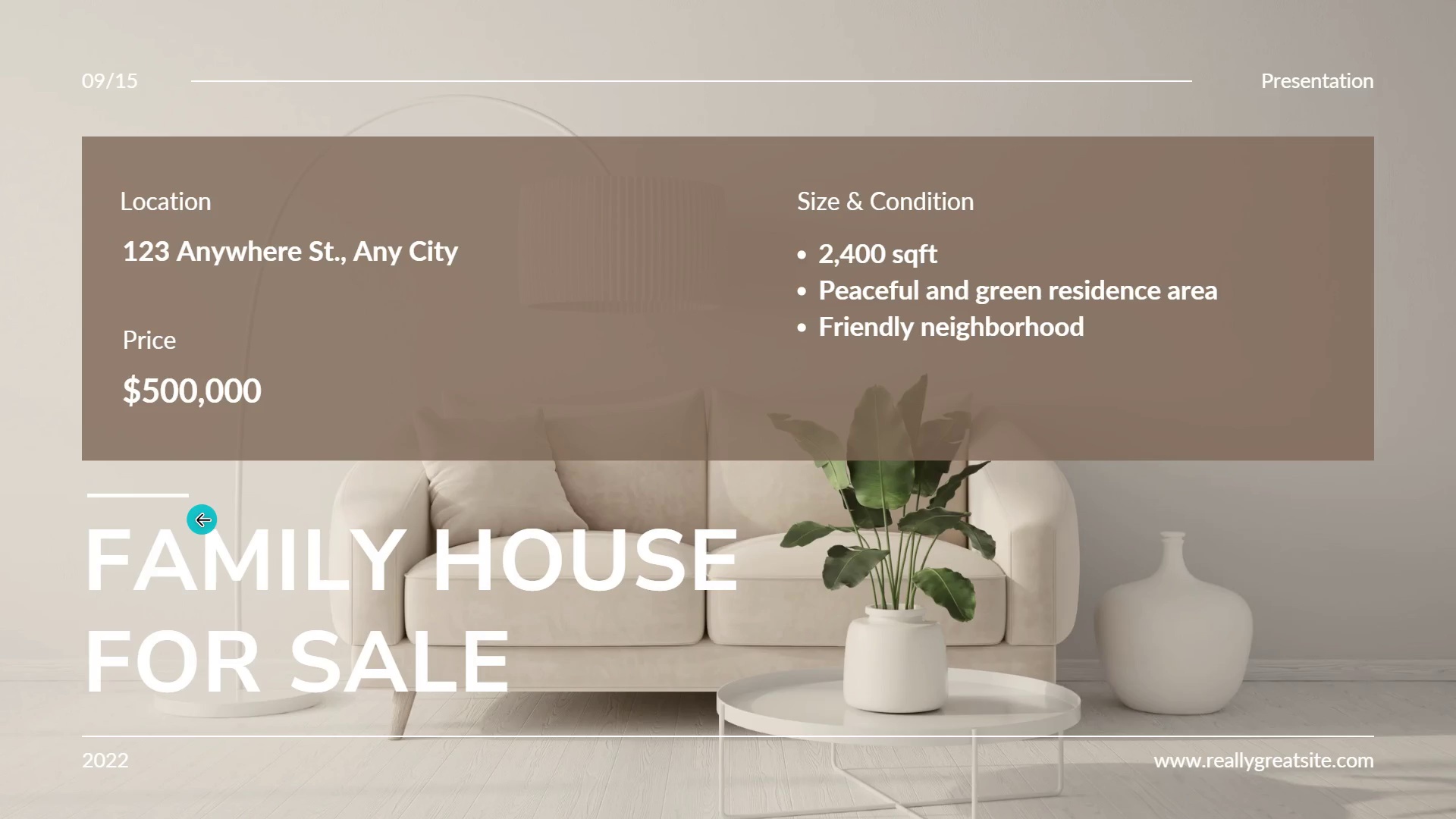 
key(Escape)
 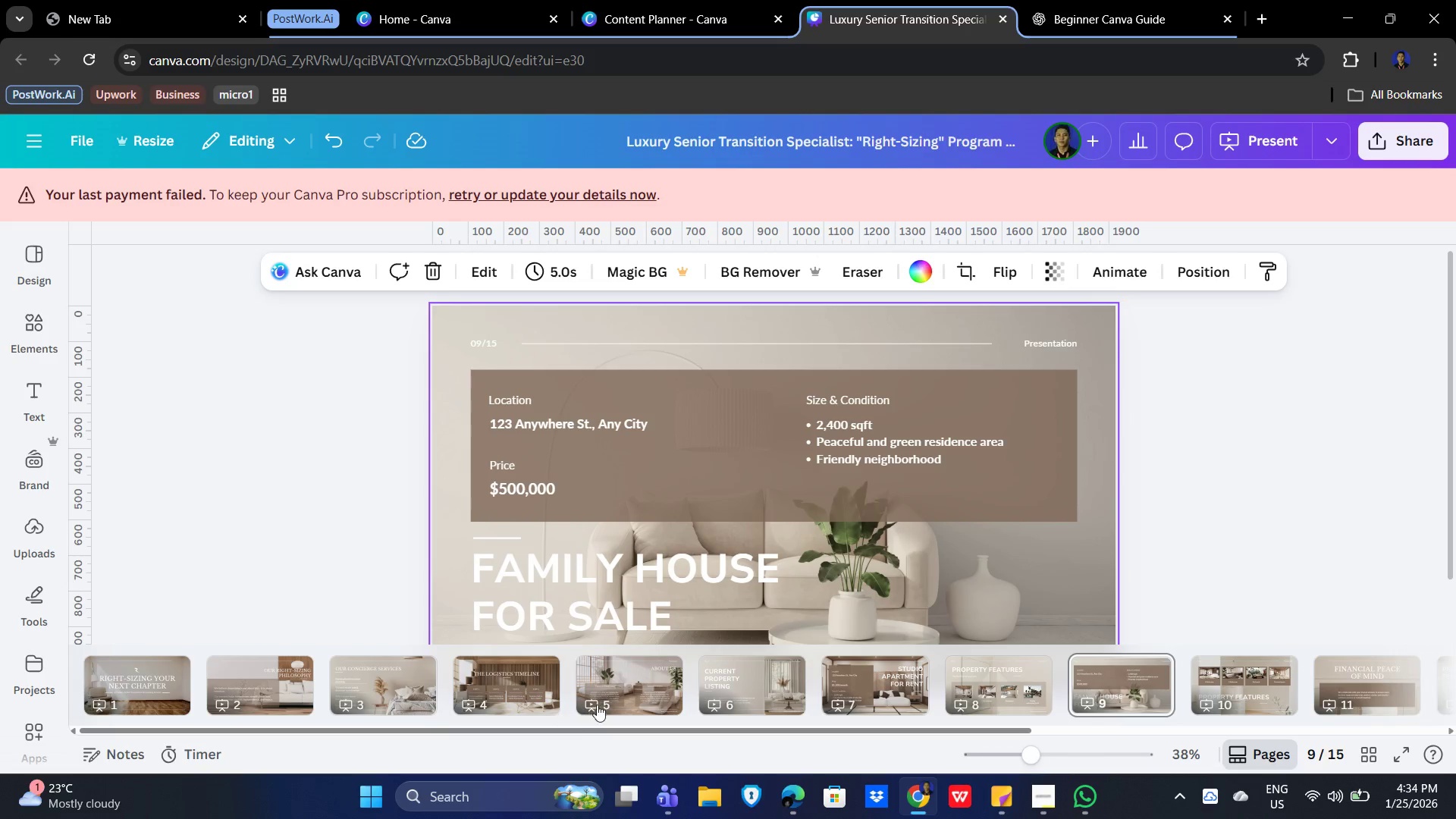 
left_click([466, 706])
 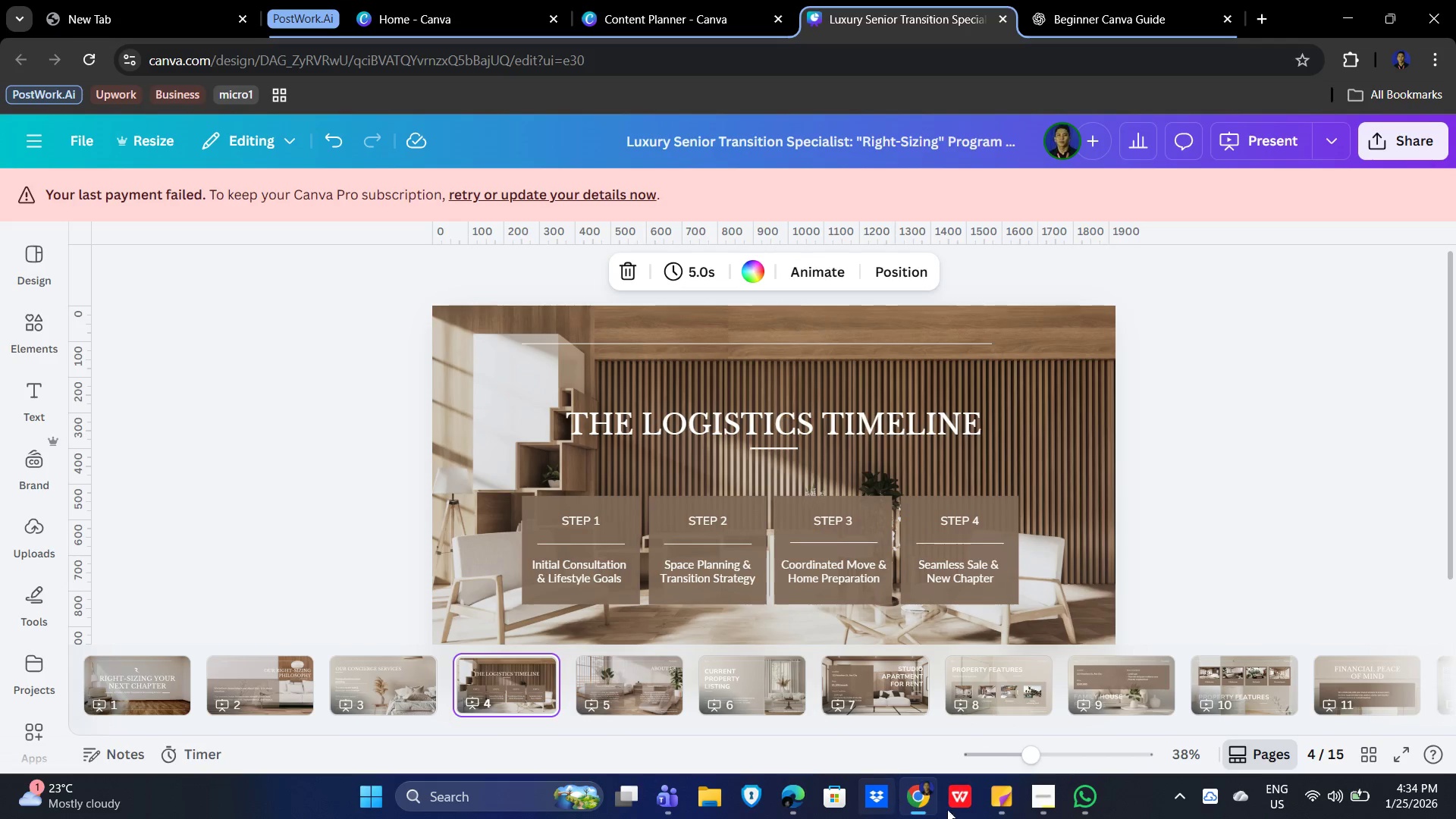 
left_click([1053, 808])